 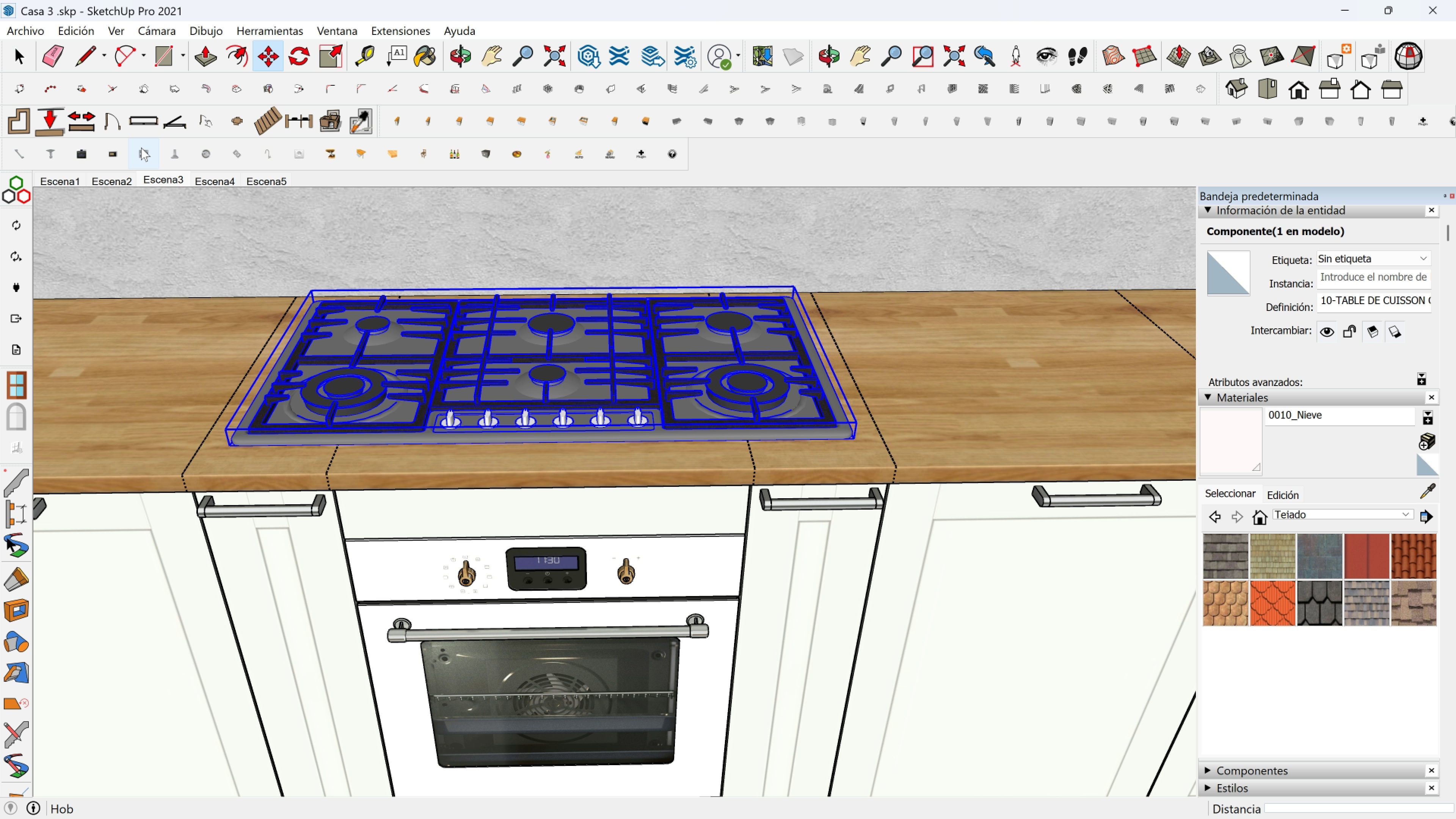 
scroll: coordinate [319, 270], scroll_direction: down, amount: 1.0
 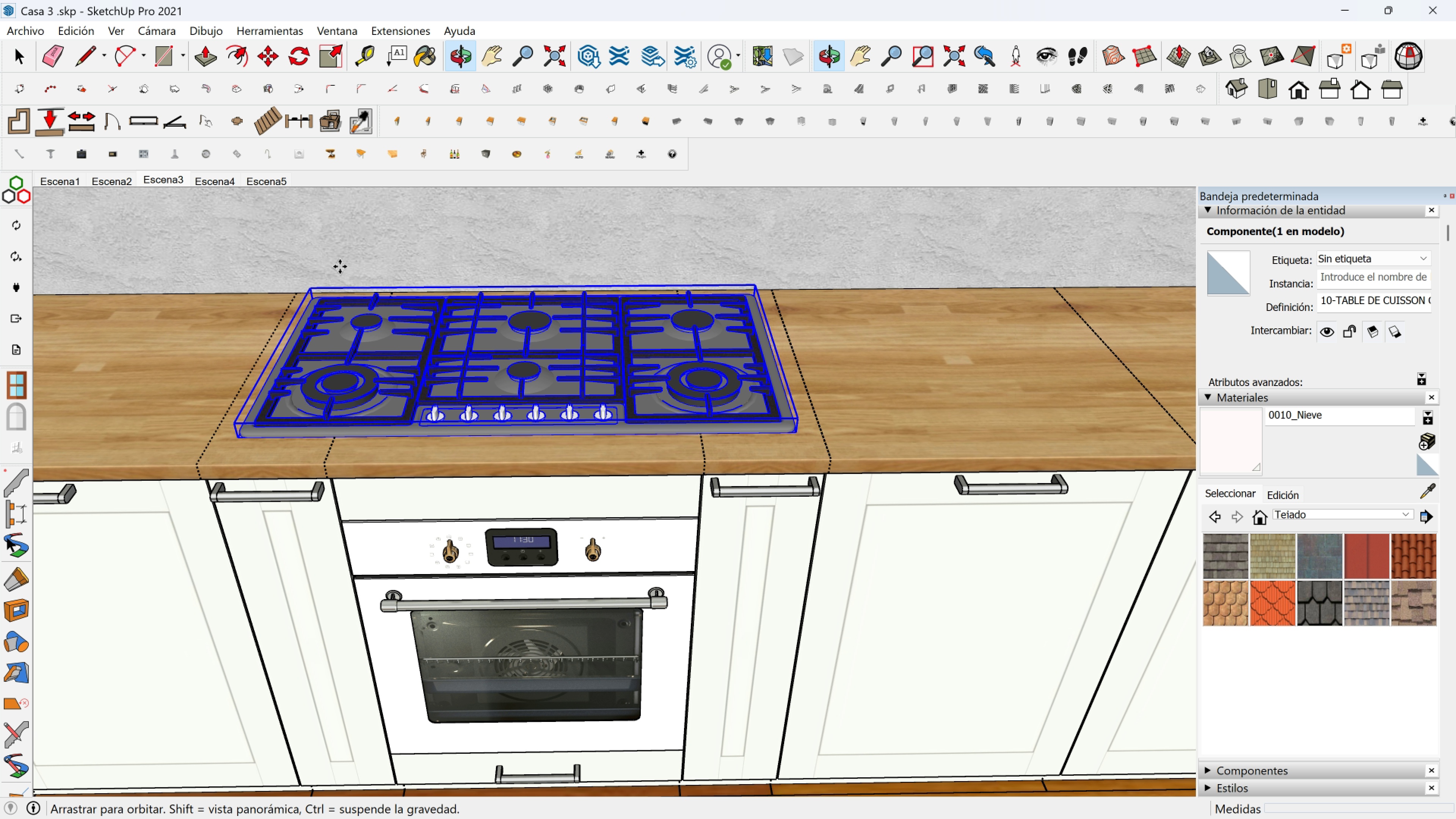 
scroll: coordinate [369, 229], scroll_direction: up, amount: 2.0
 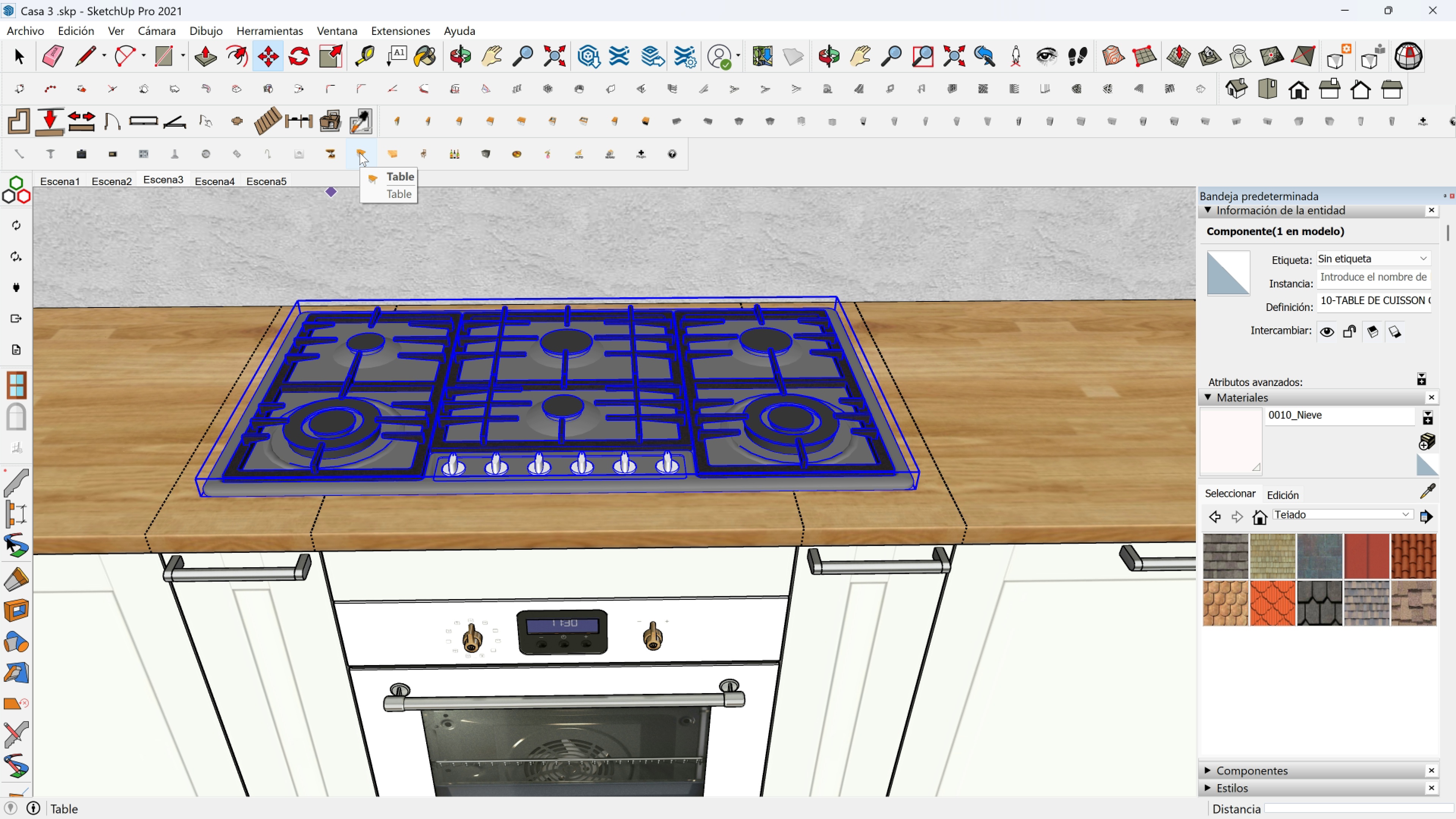 
left_click([359, 152])
 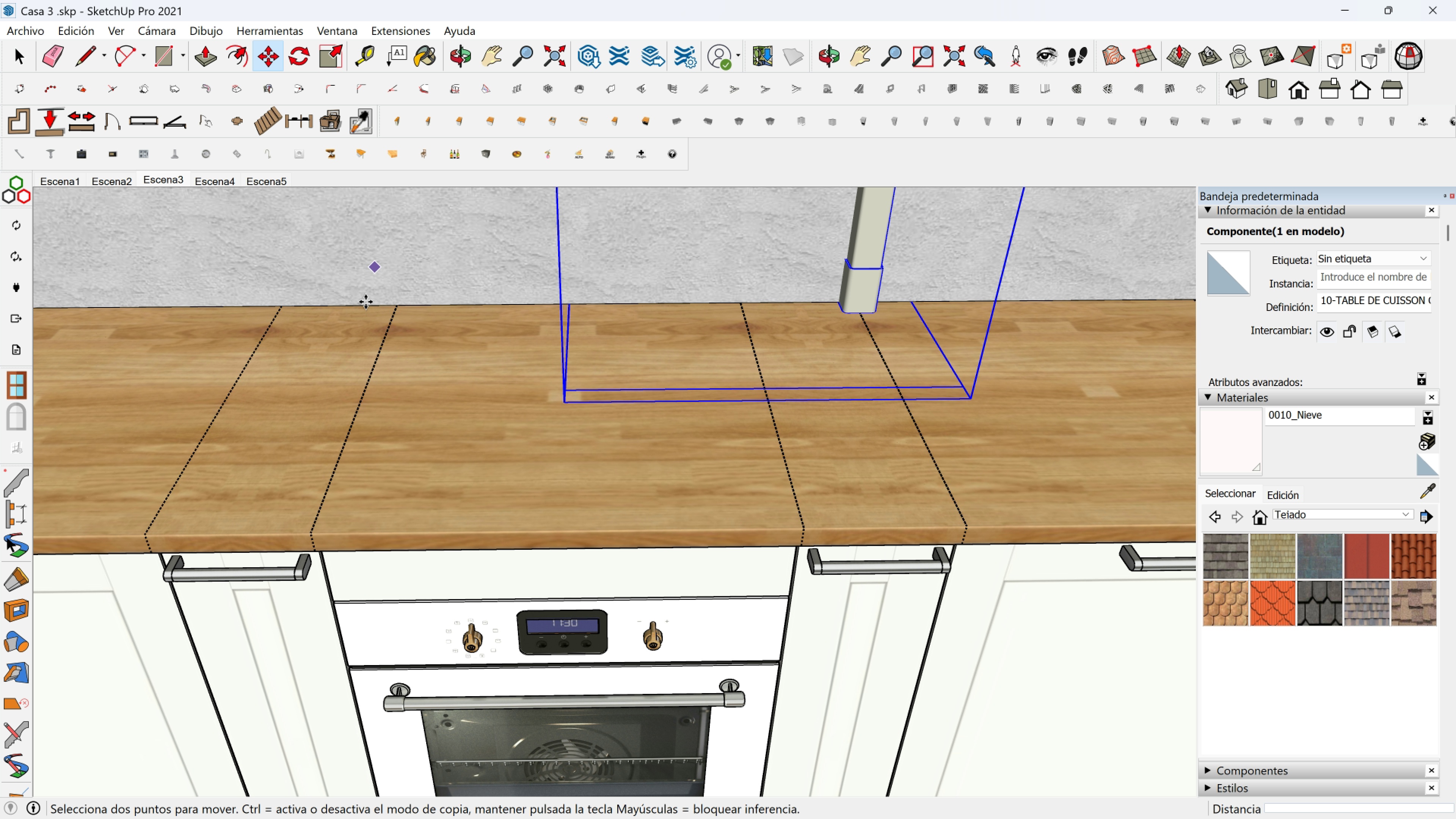 
scroll: coordinate [392, 294], scroll_direction: down, amount: 4.0
 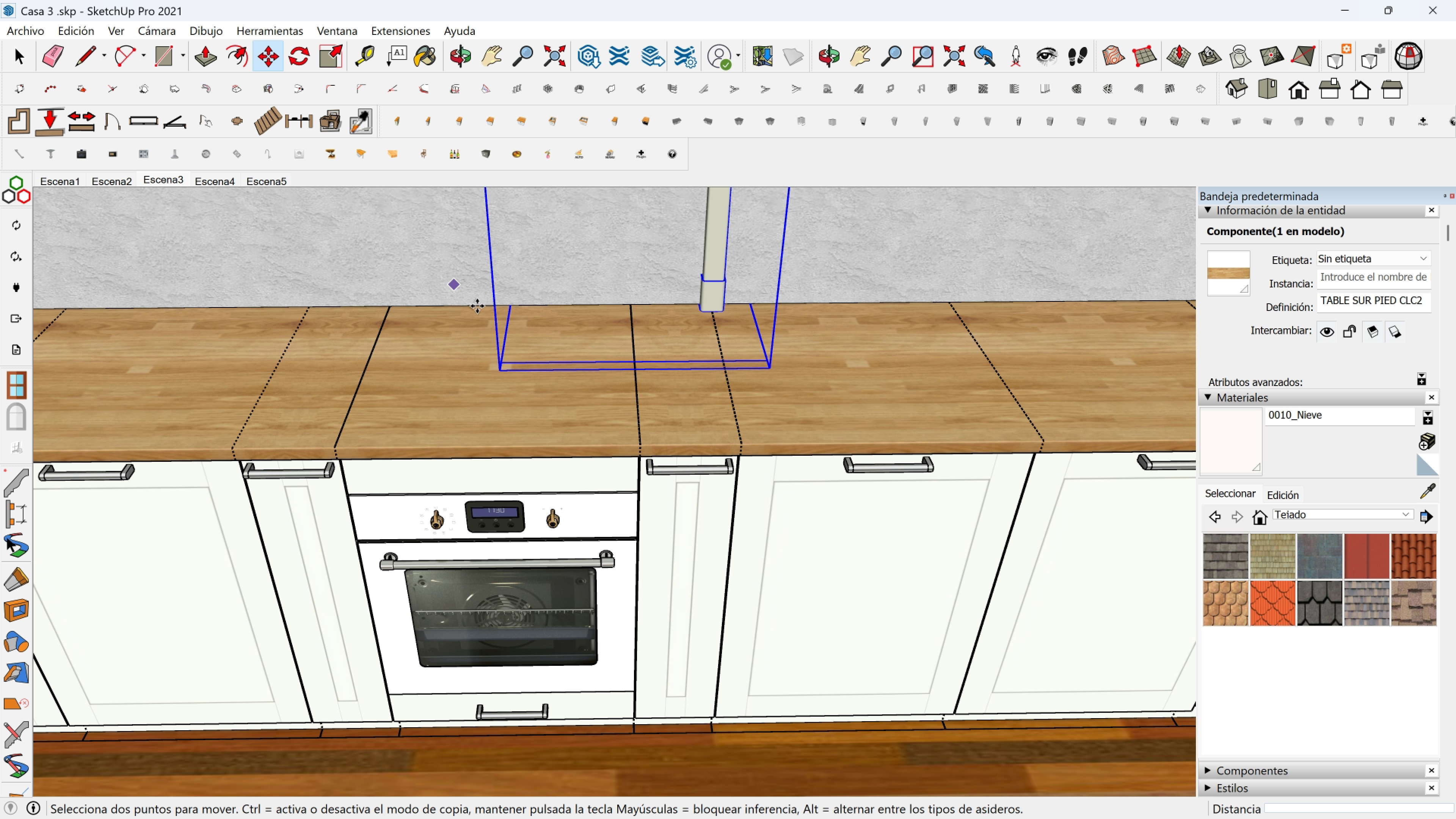 
key(Shift+ShiftLeft)
 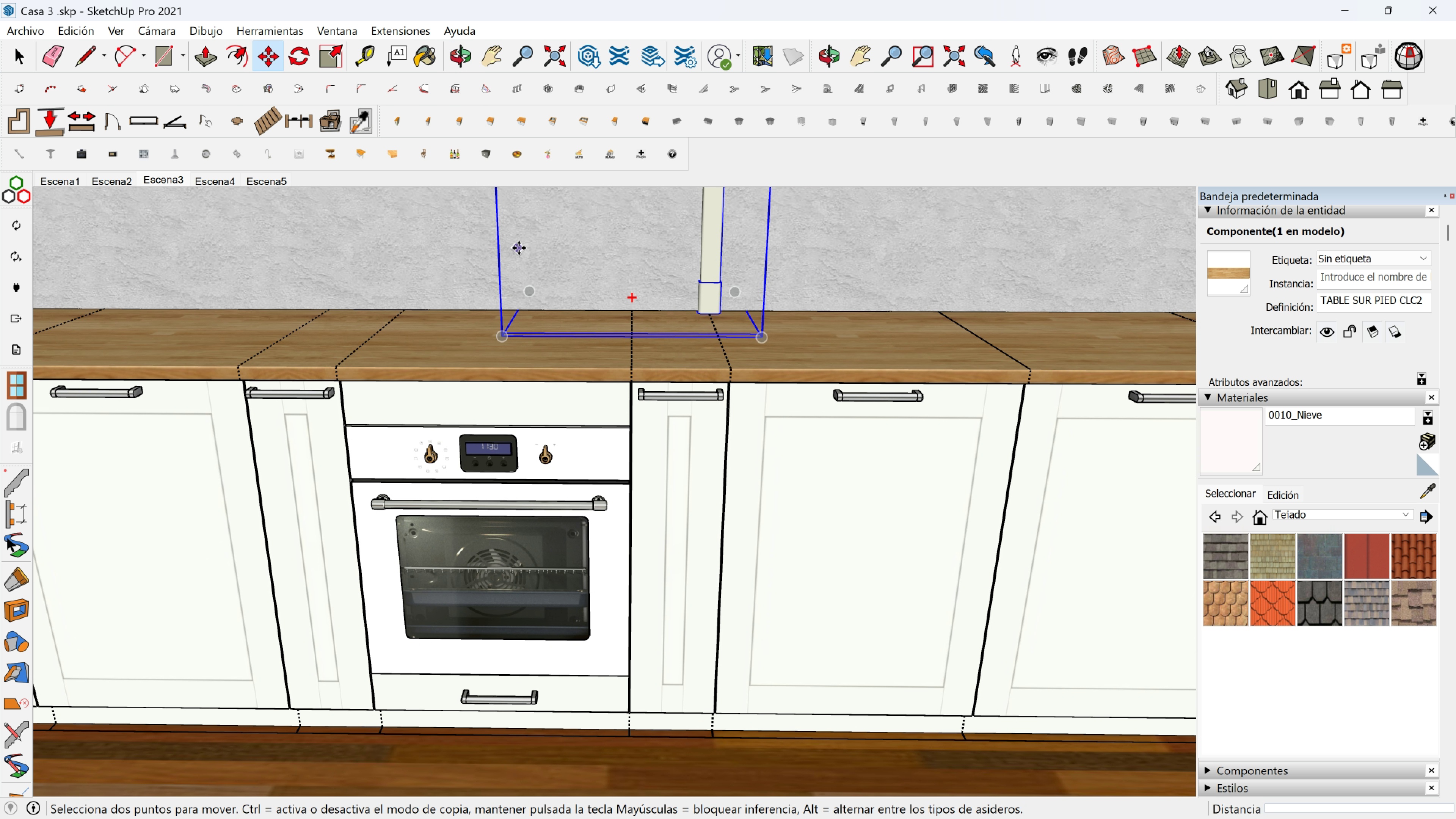 
scroll: coordinate [517, 250], scroll_direction: down, amount: 7.0